 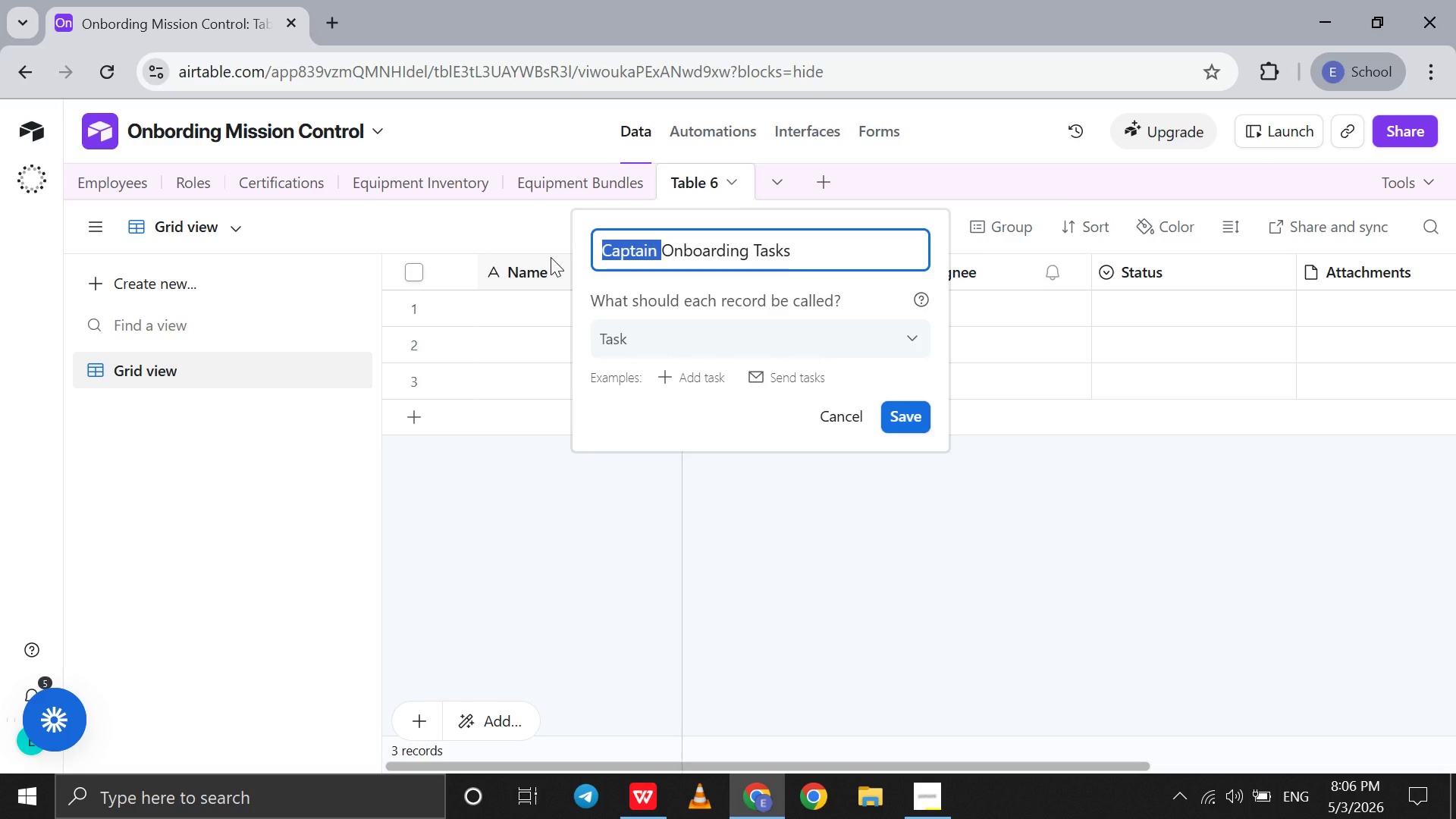 
key(Backspace)
 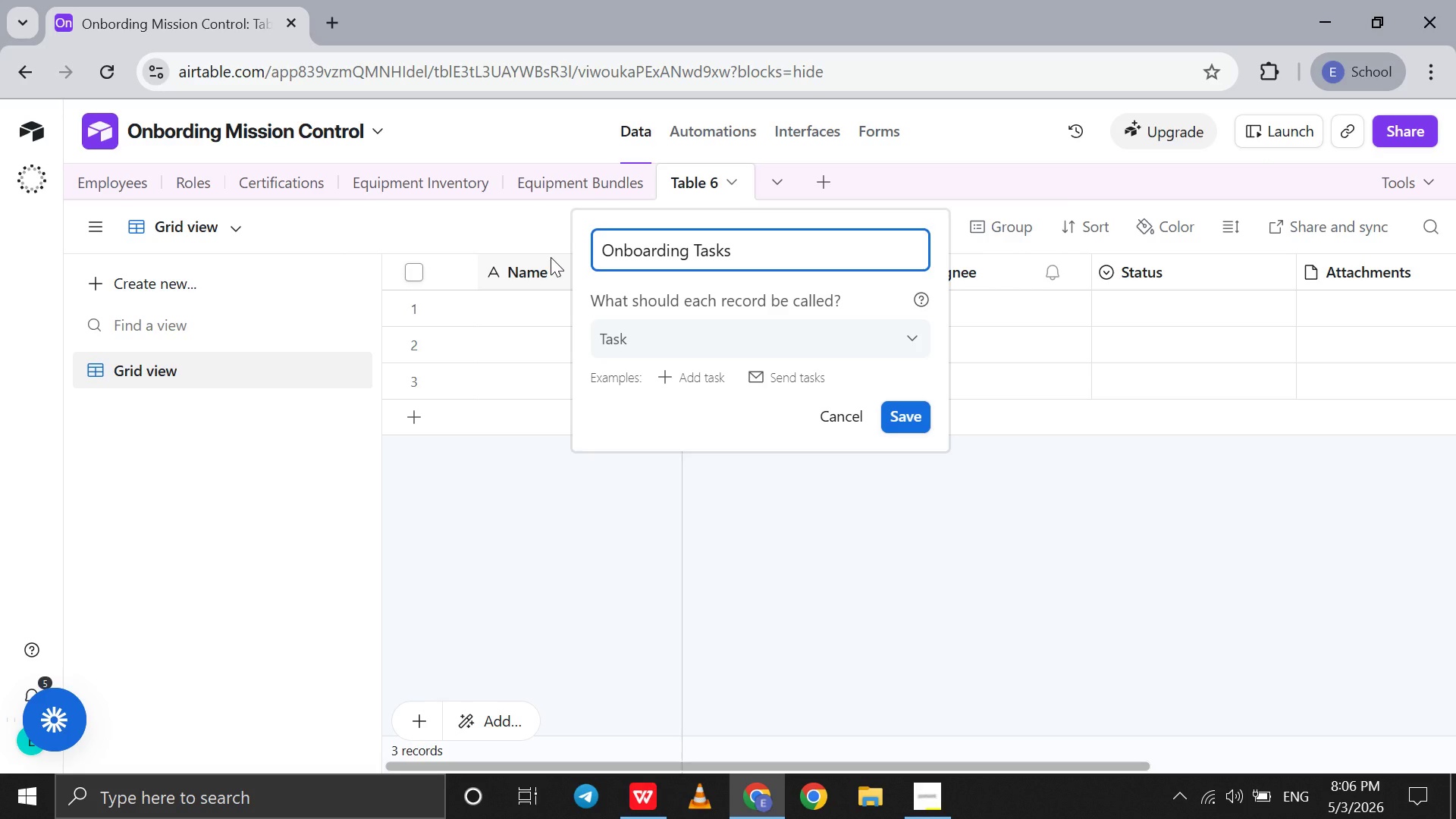 
wait(5.14)
 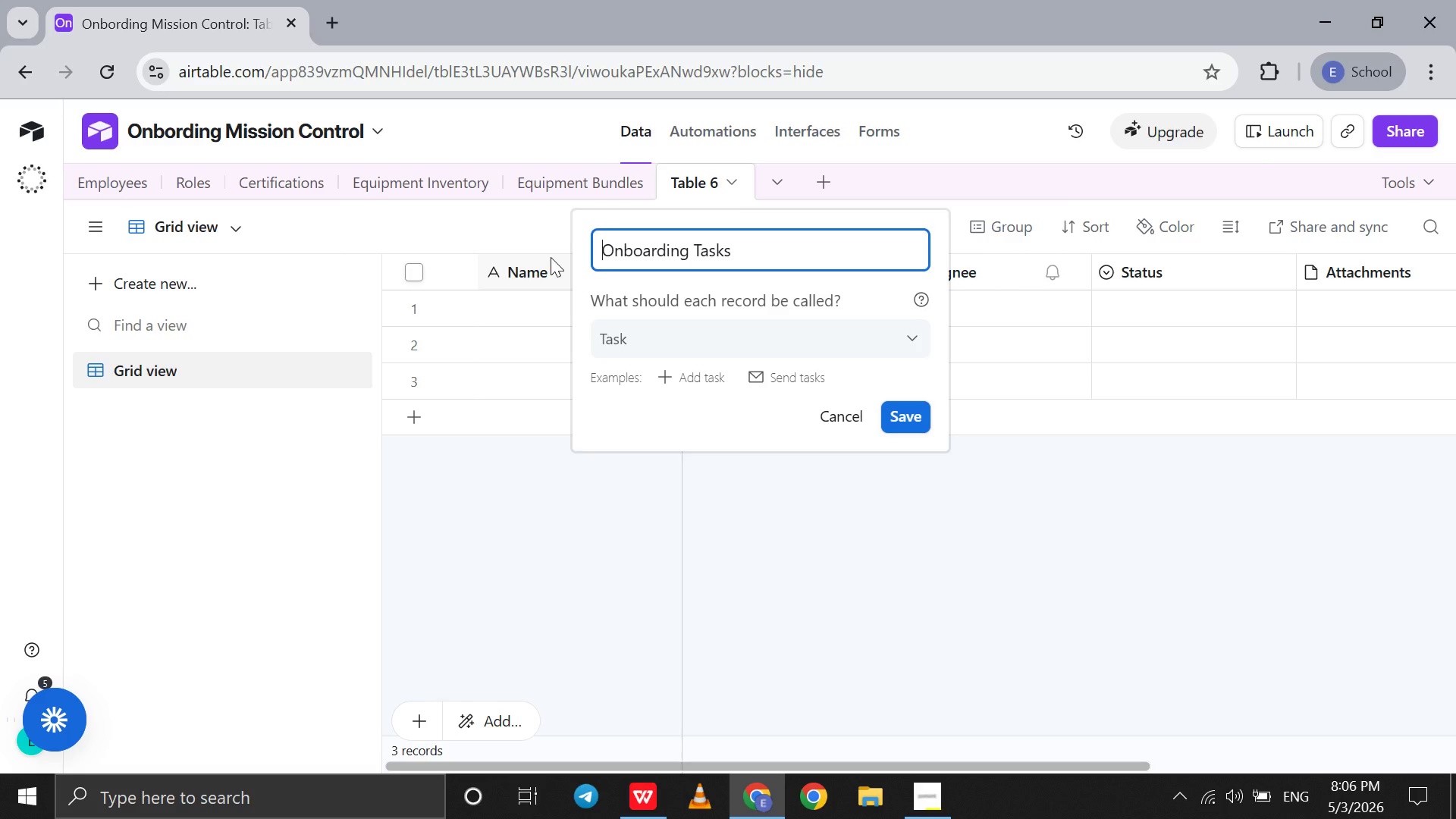 
key(Enter)
 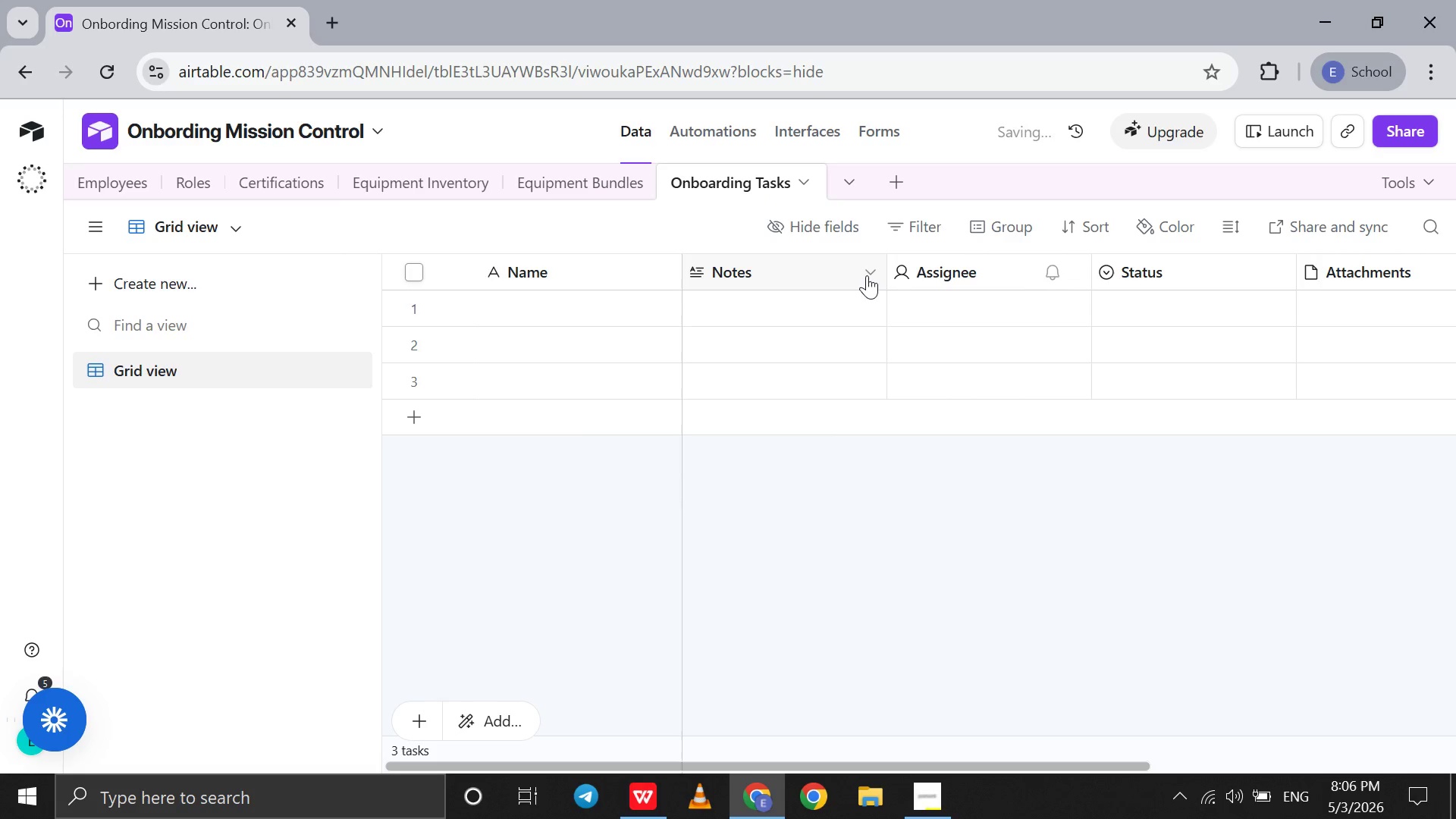 
left_click([867, 275])
 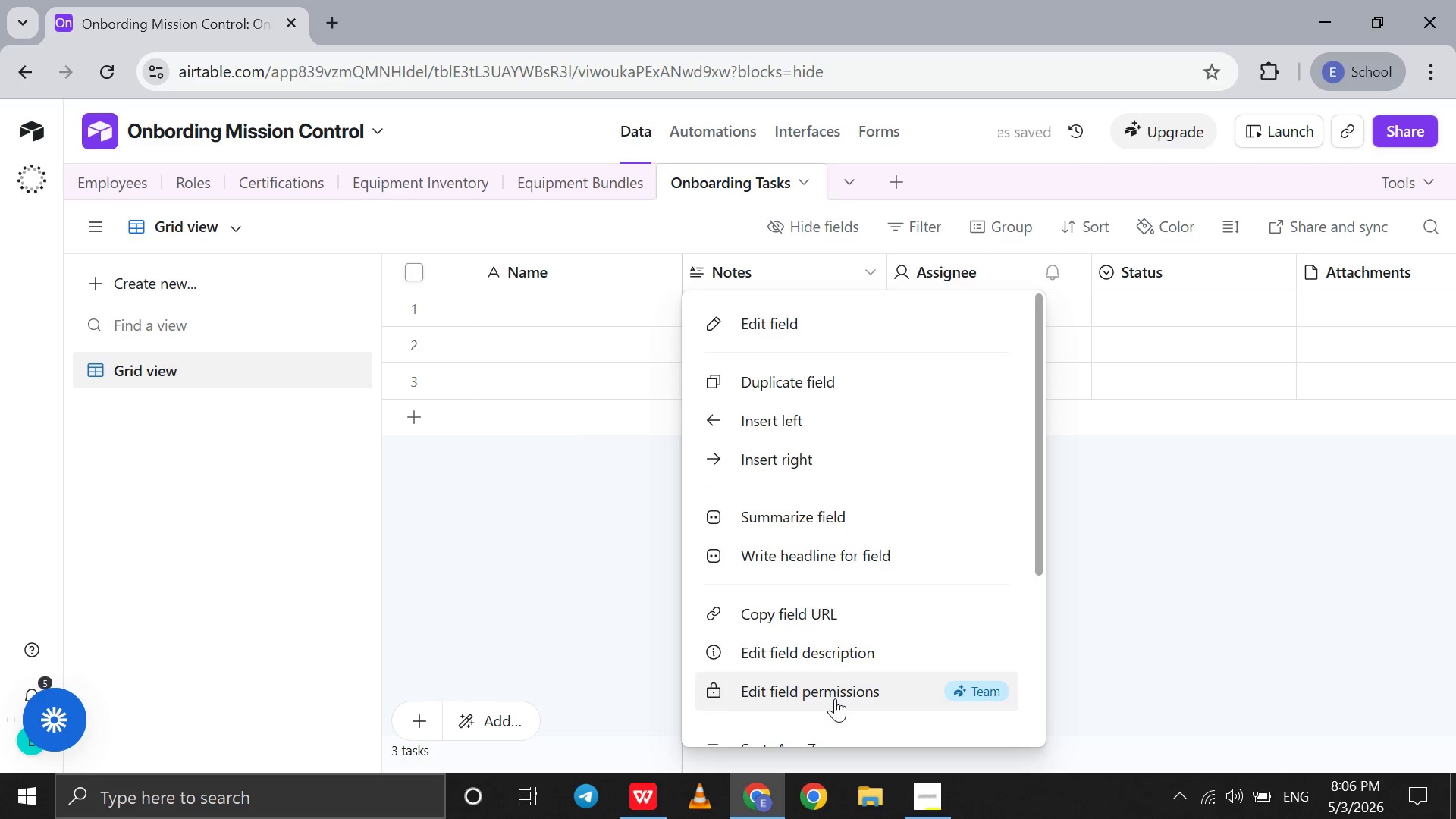 
scroll: coordinate [835, 698], scroll_direction: down, amount: 58.0
 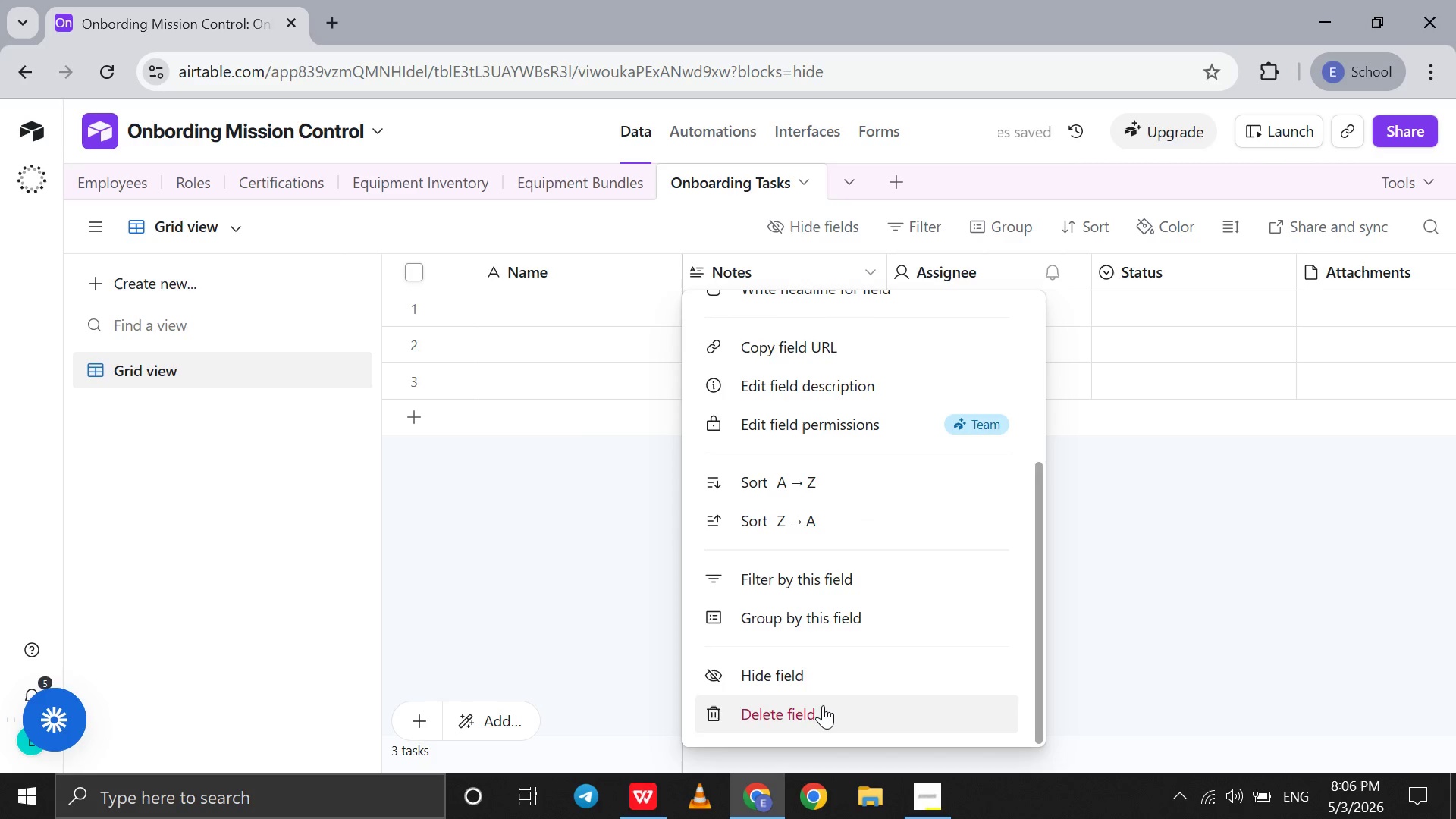 
left_click([823, 705])
 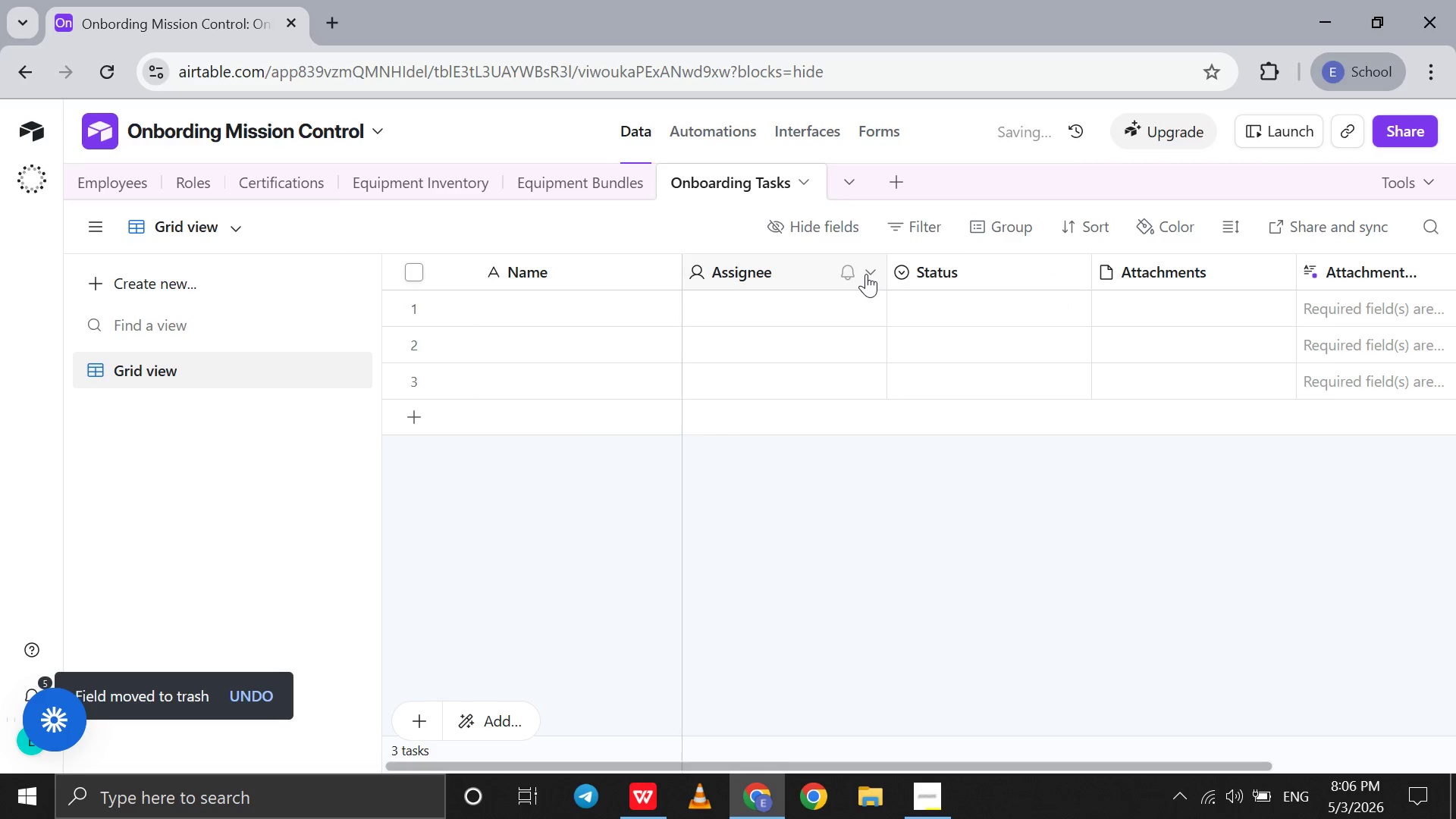 
left_click([874, 275])
 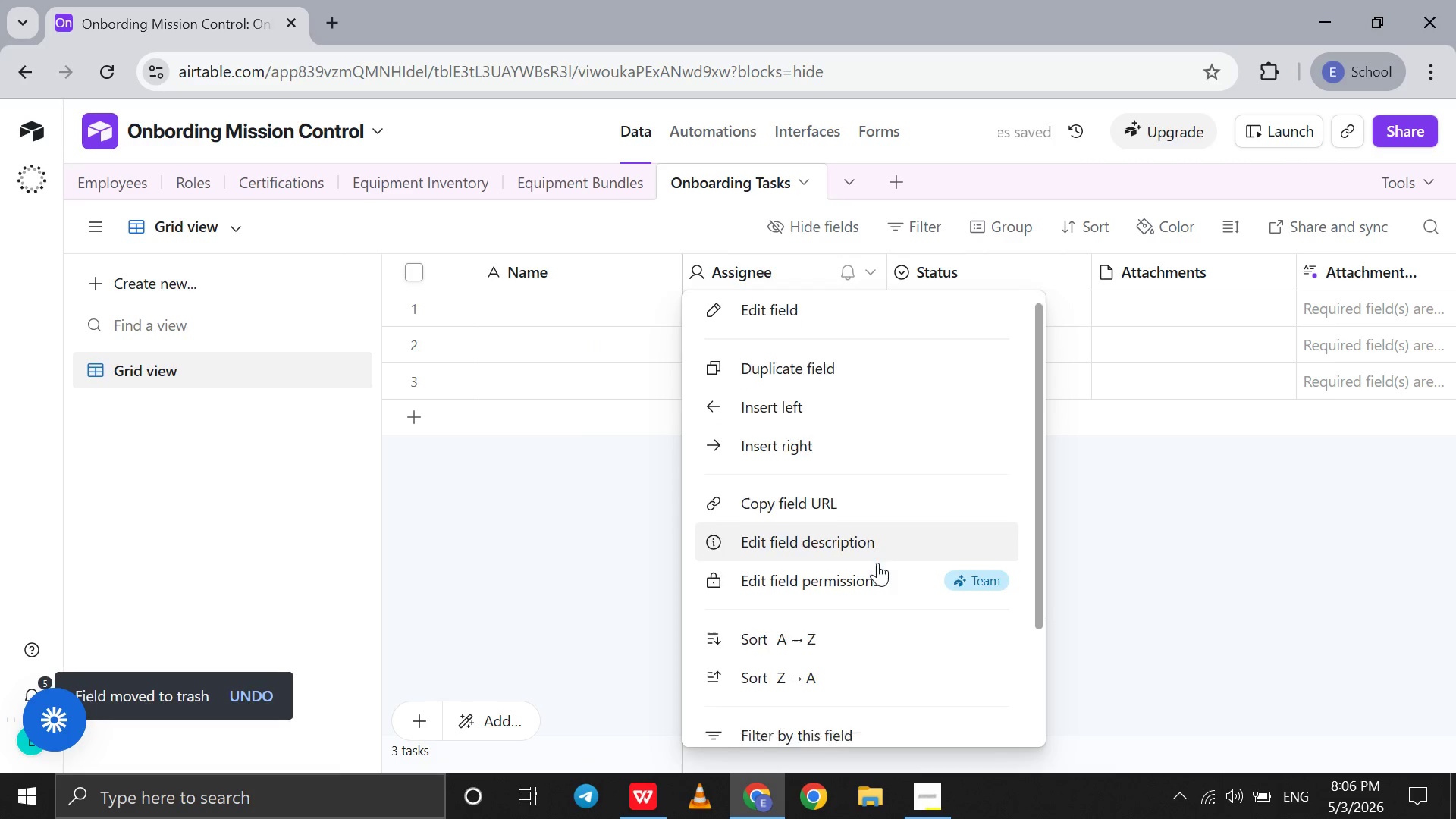 
scroll: coordinate [877, 563], scroll_direction: down, amount: 57.0
 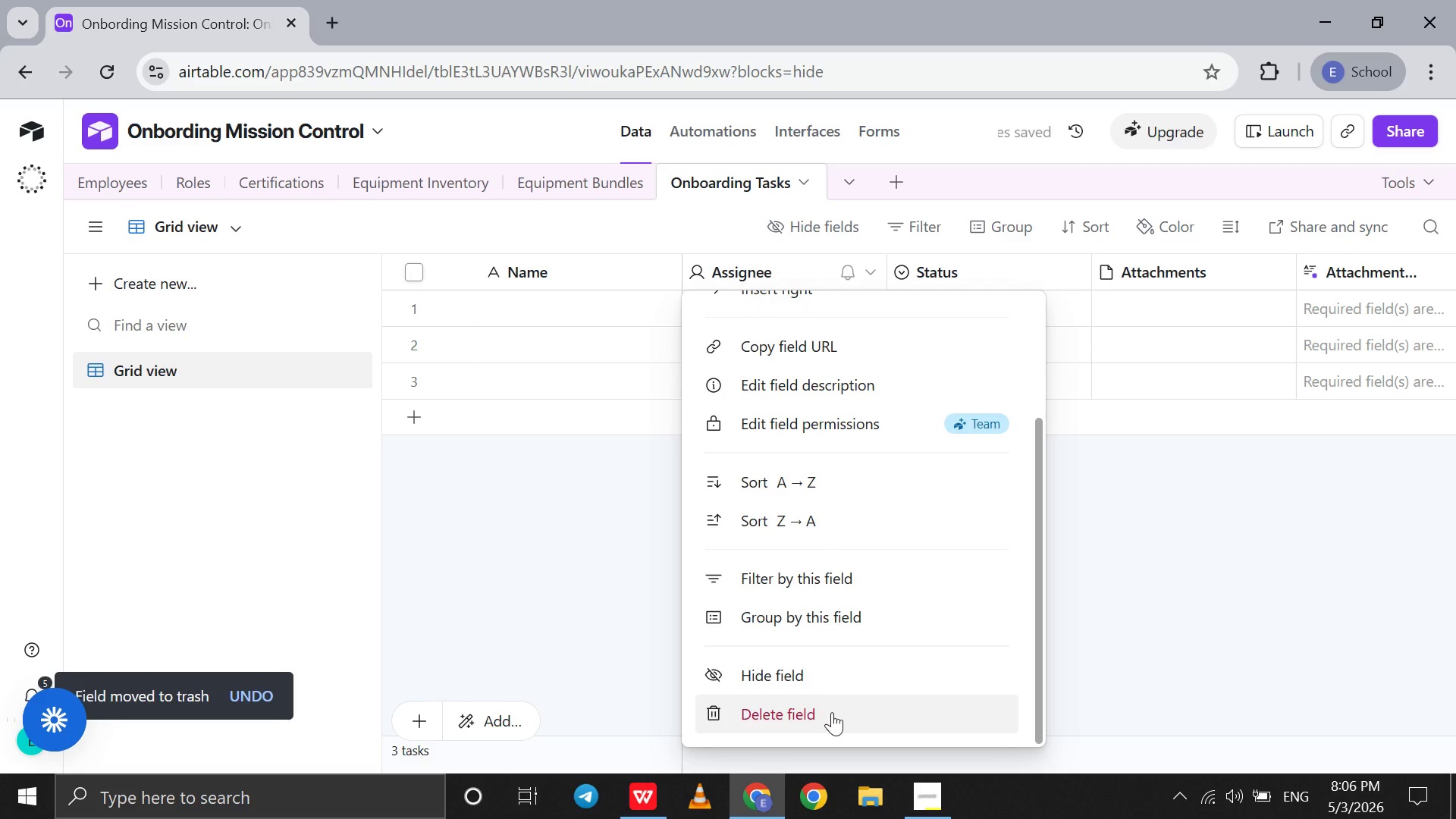 
left_click([832, 712])
 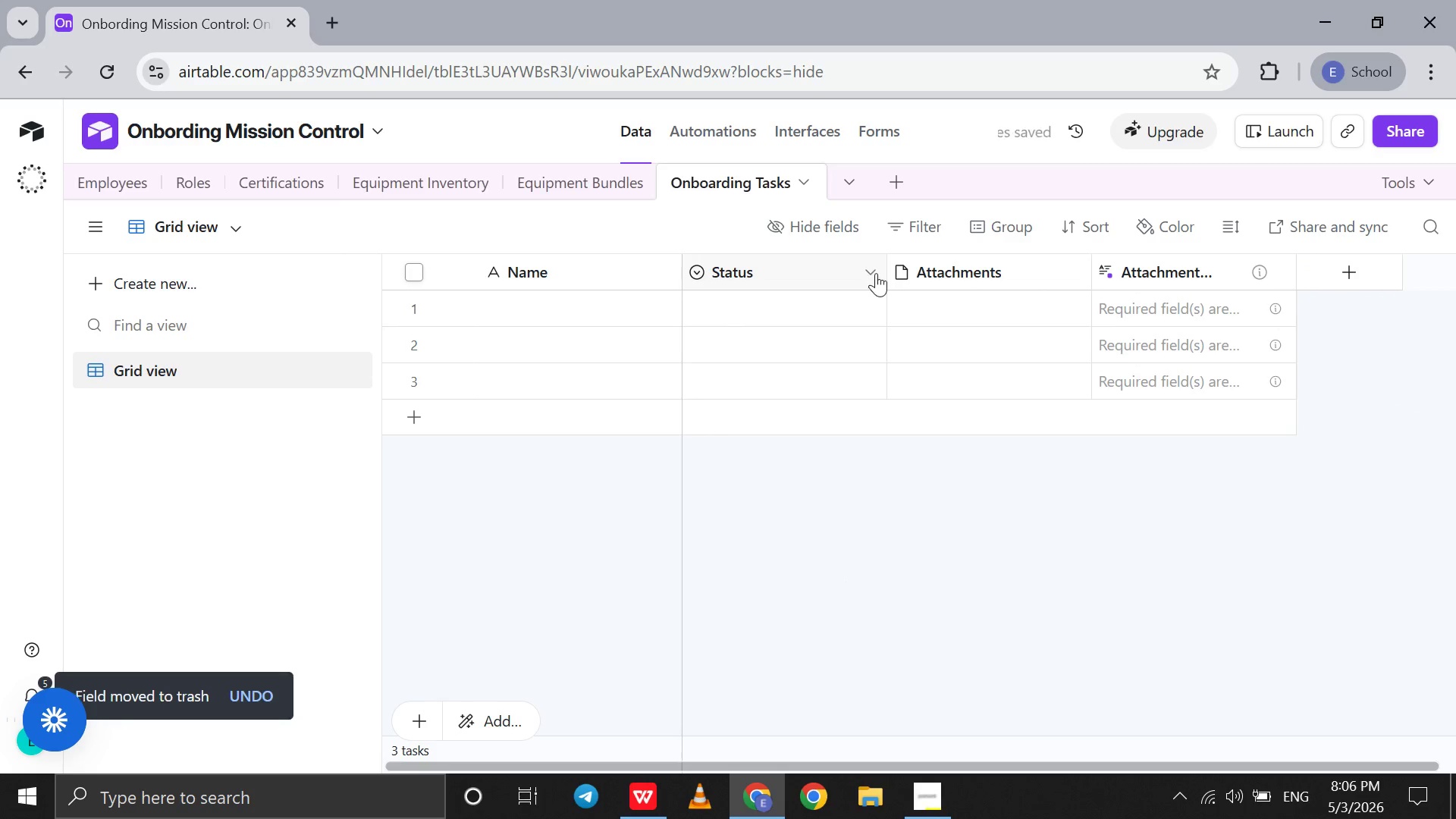 
left_click([876, 273])
 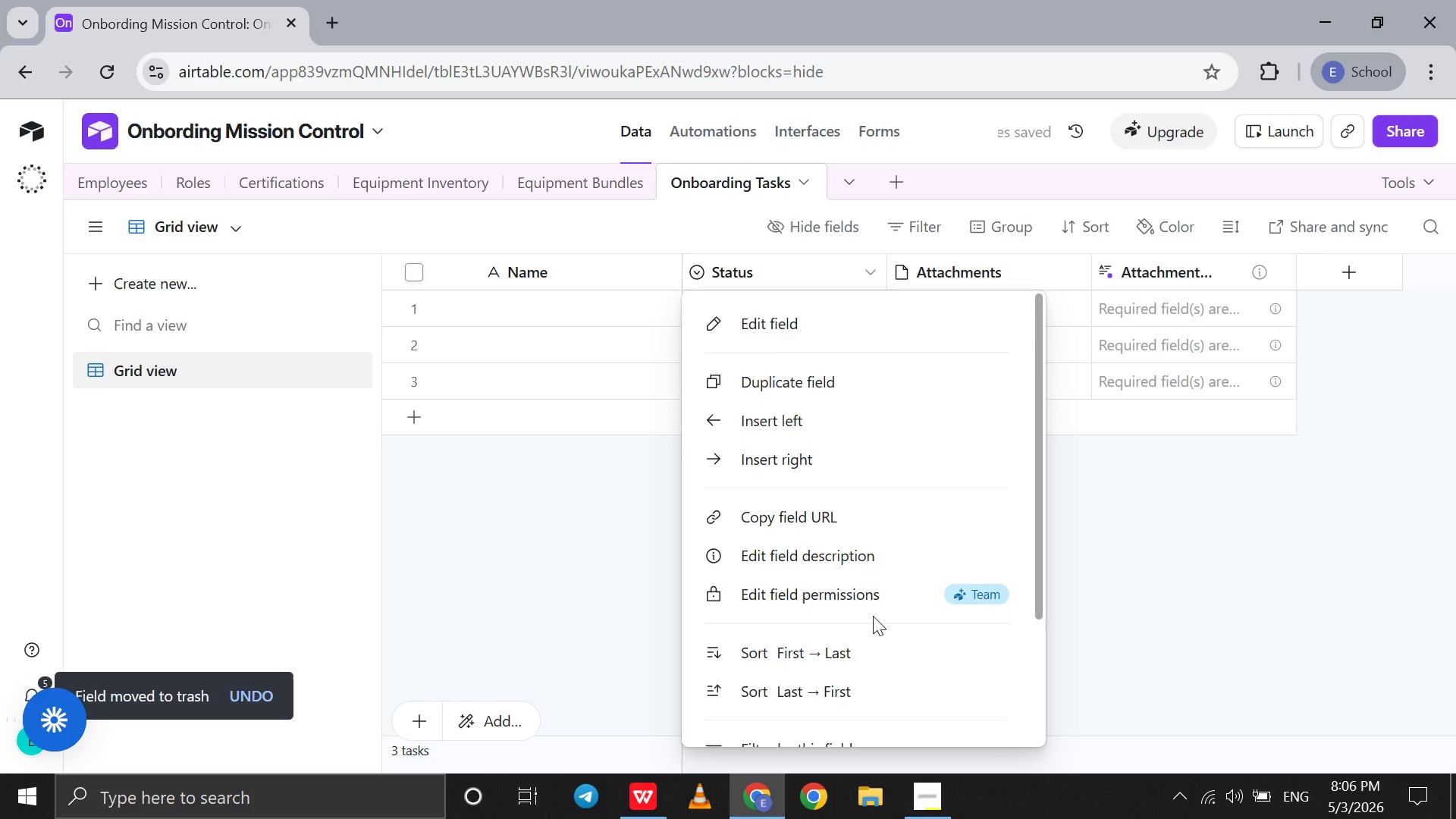 
scroll: coordinate [873, 616], scroll_direction: down, amount: 30.0
 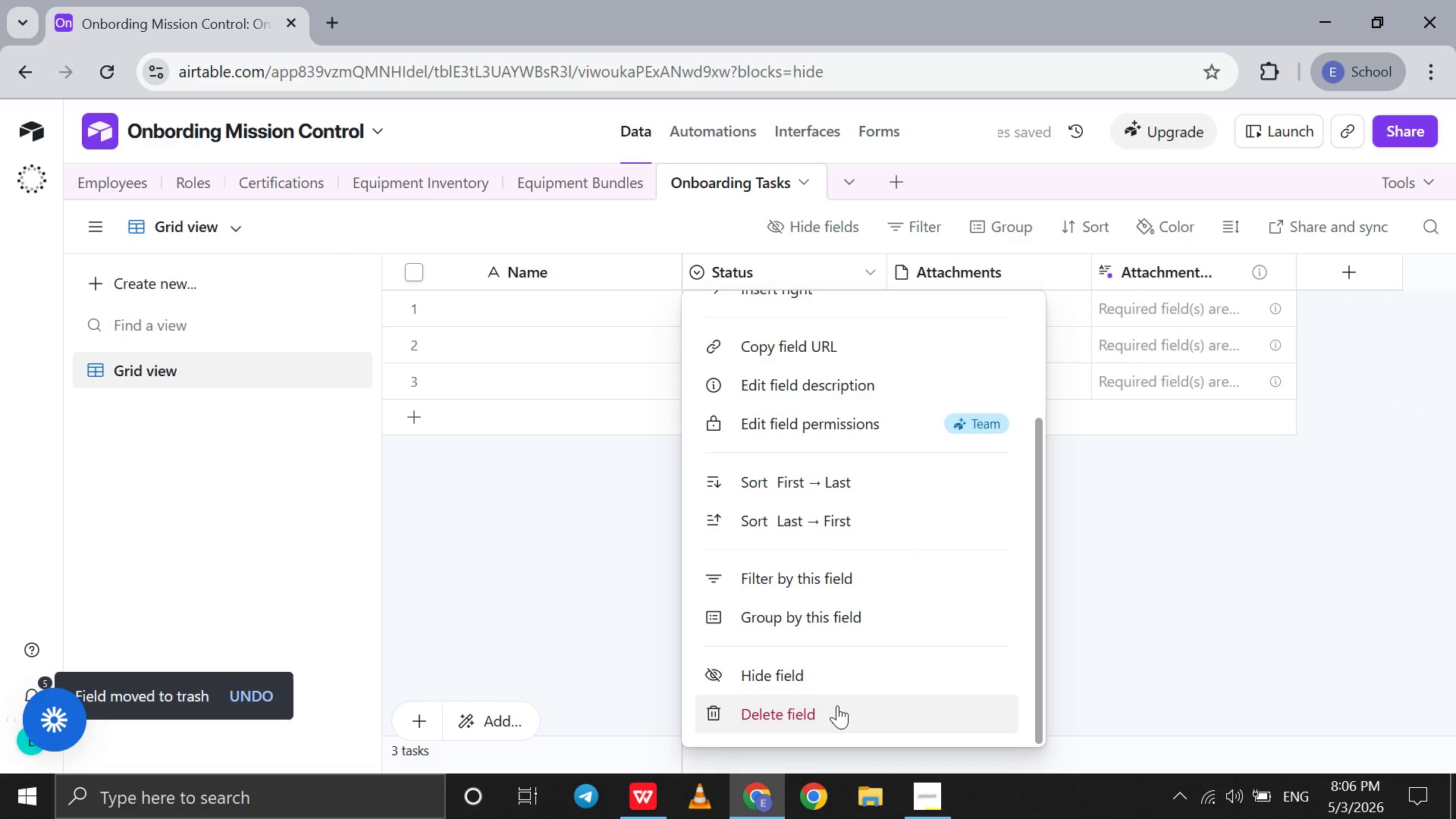 
left_click([837, 705])
 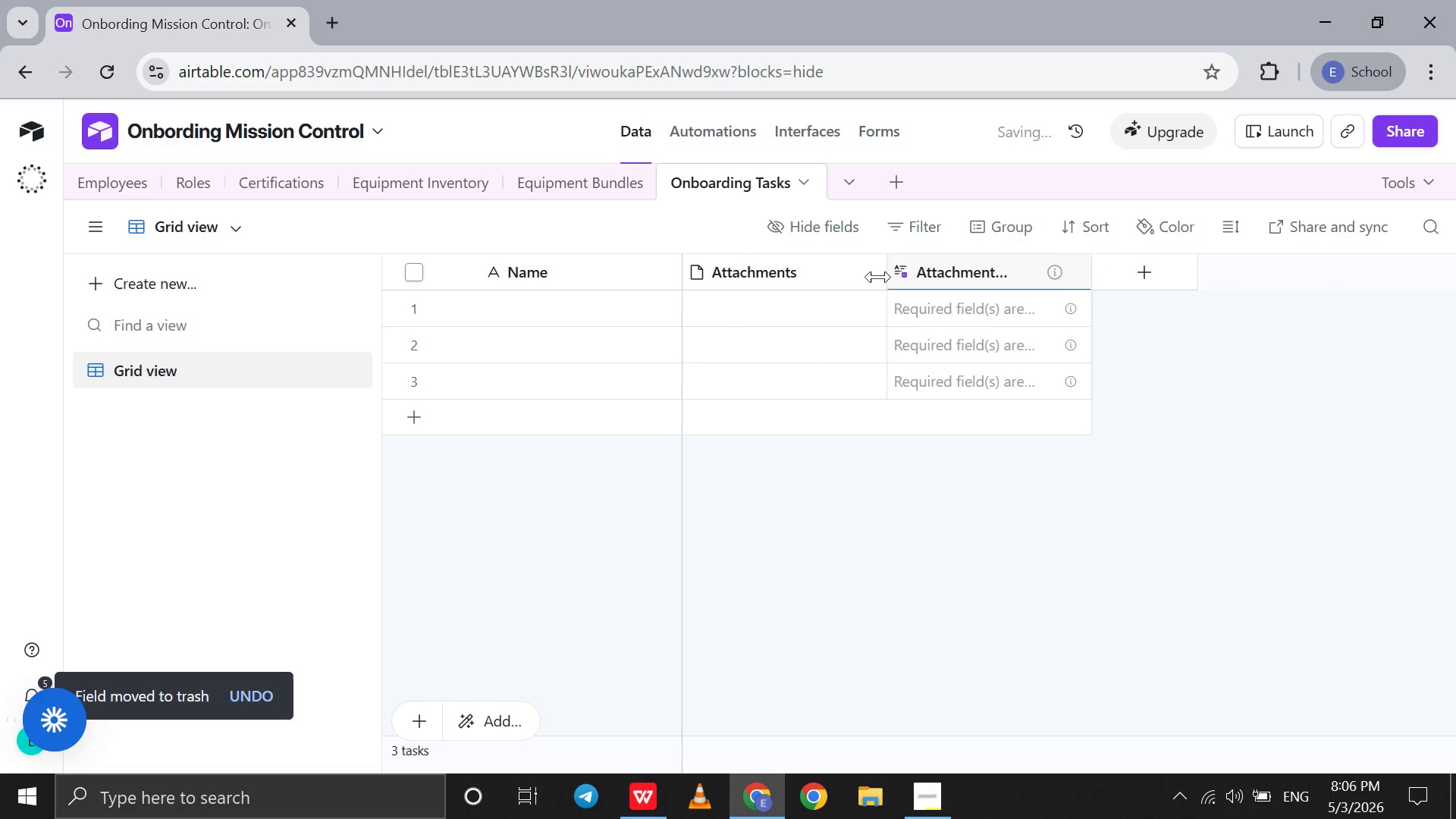 
left_click([876, 275])
 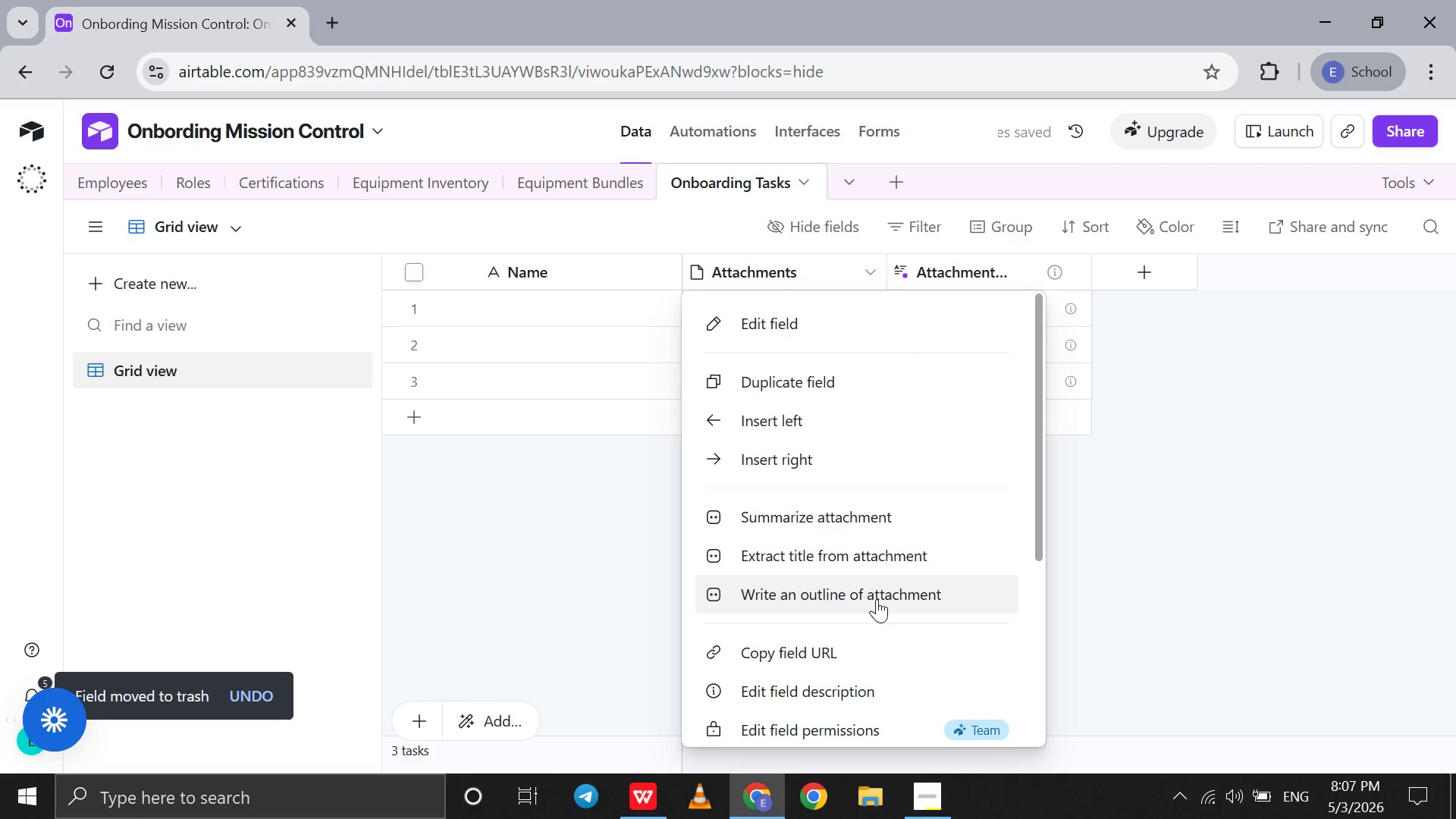 
scroll: coordinate [877, 599], scroll_direction: down, amount: 62.0
 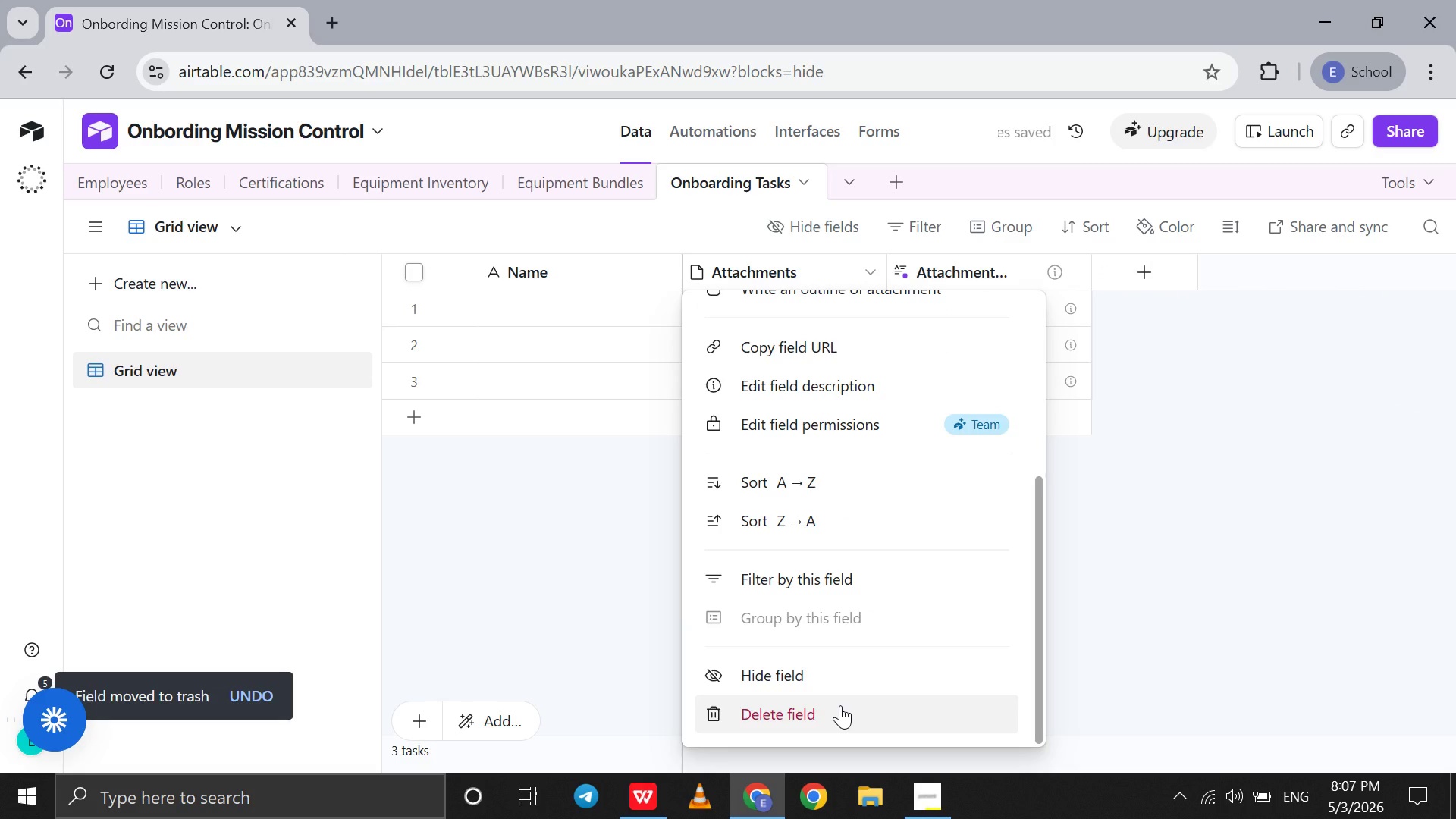 
left_click([840, 705])
 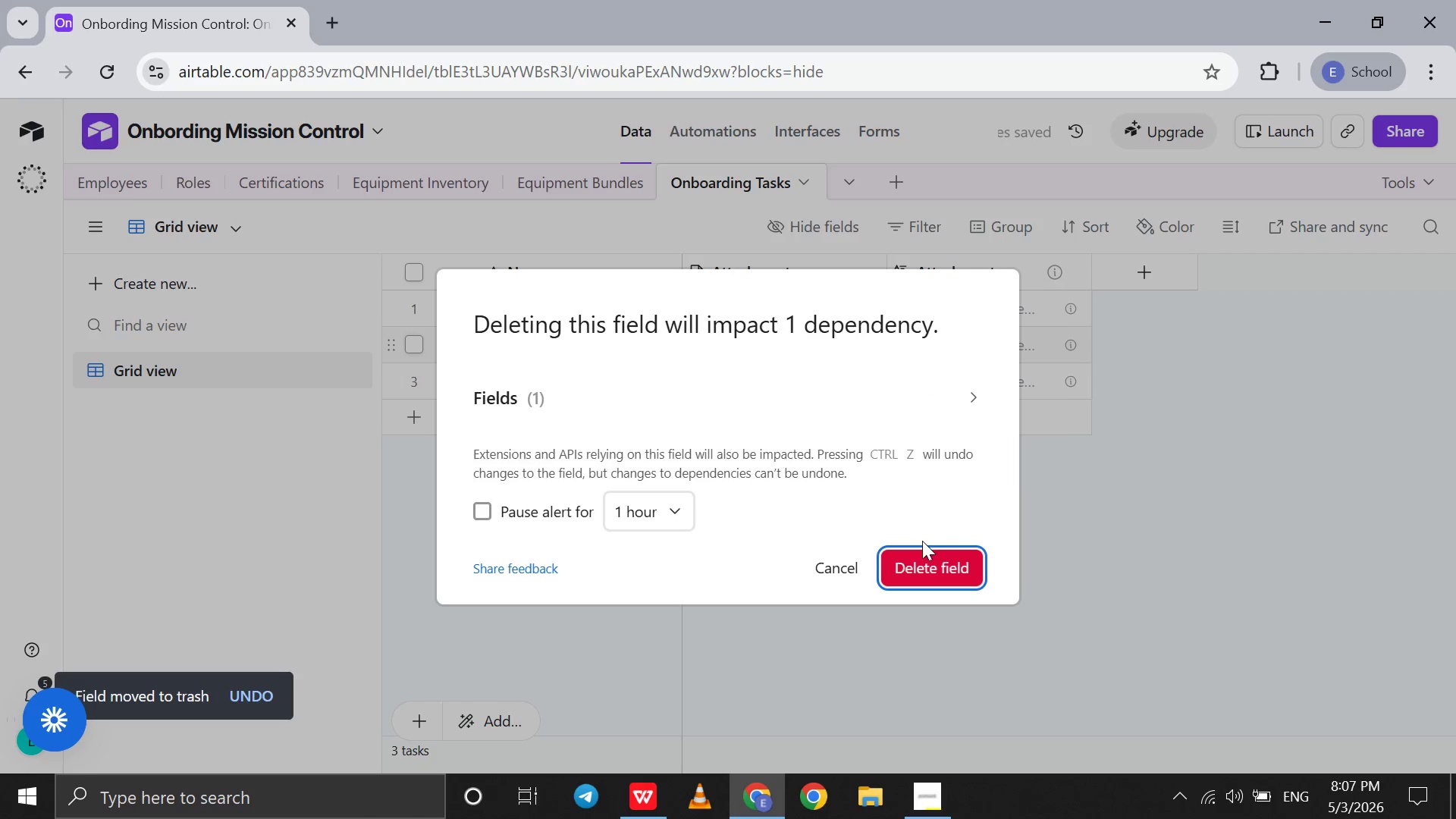 
left_click([923, 560])
 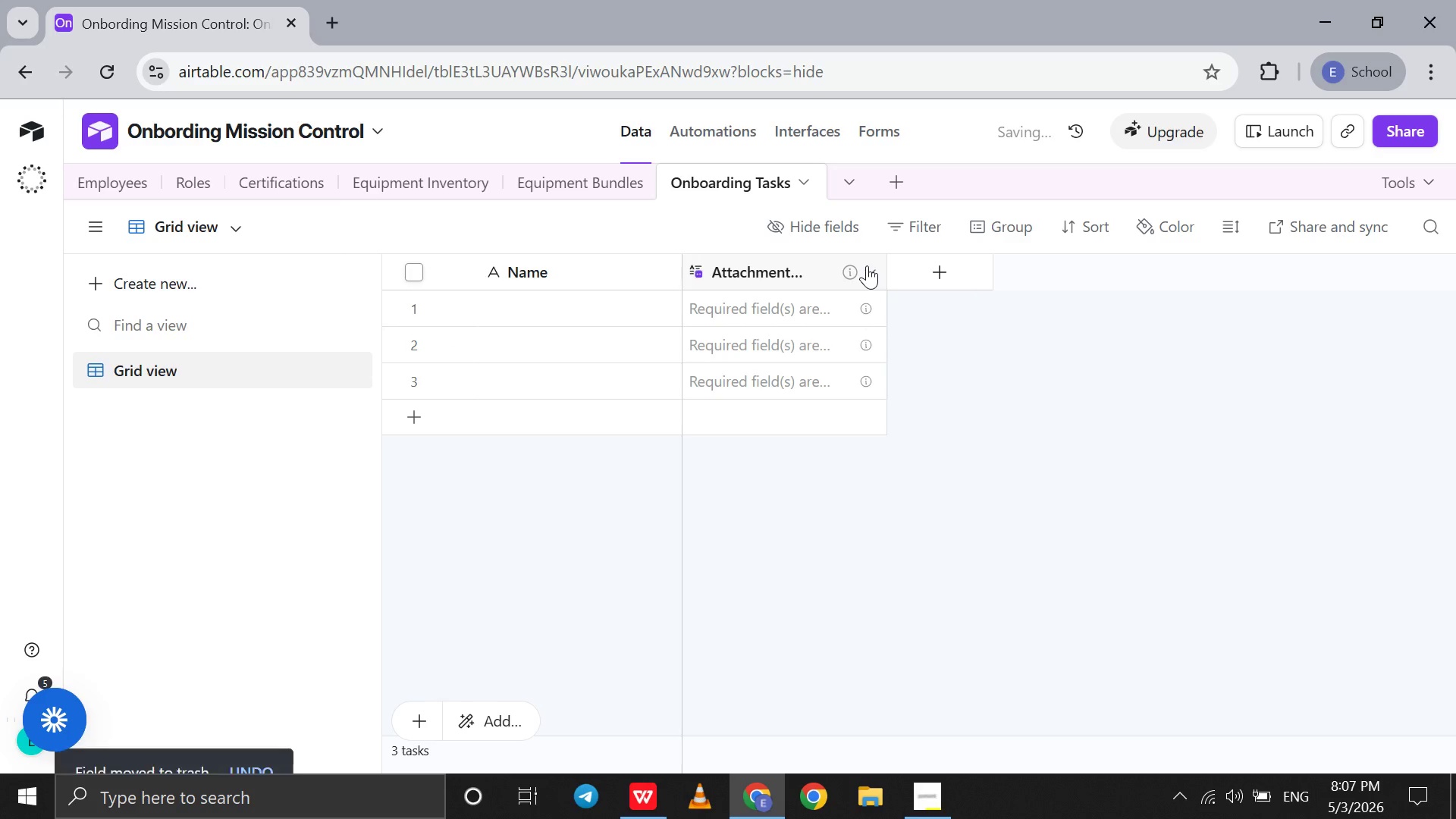 
left_click([867, 265])
 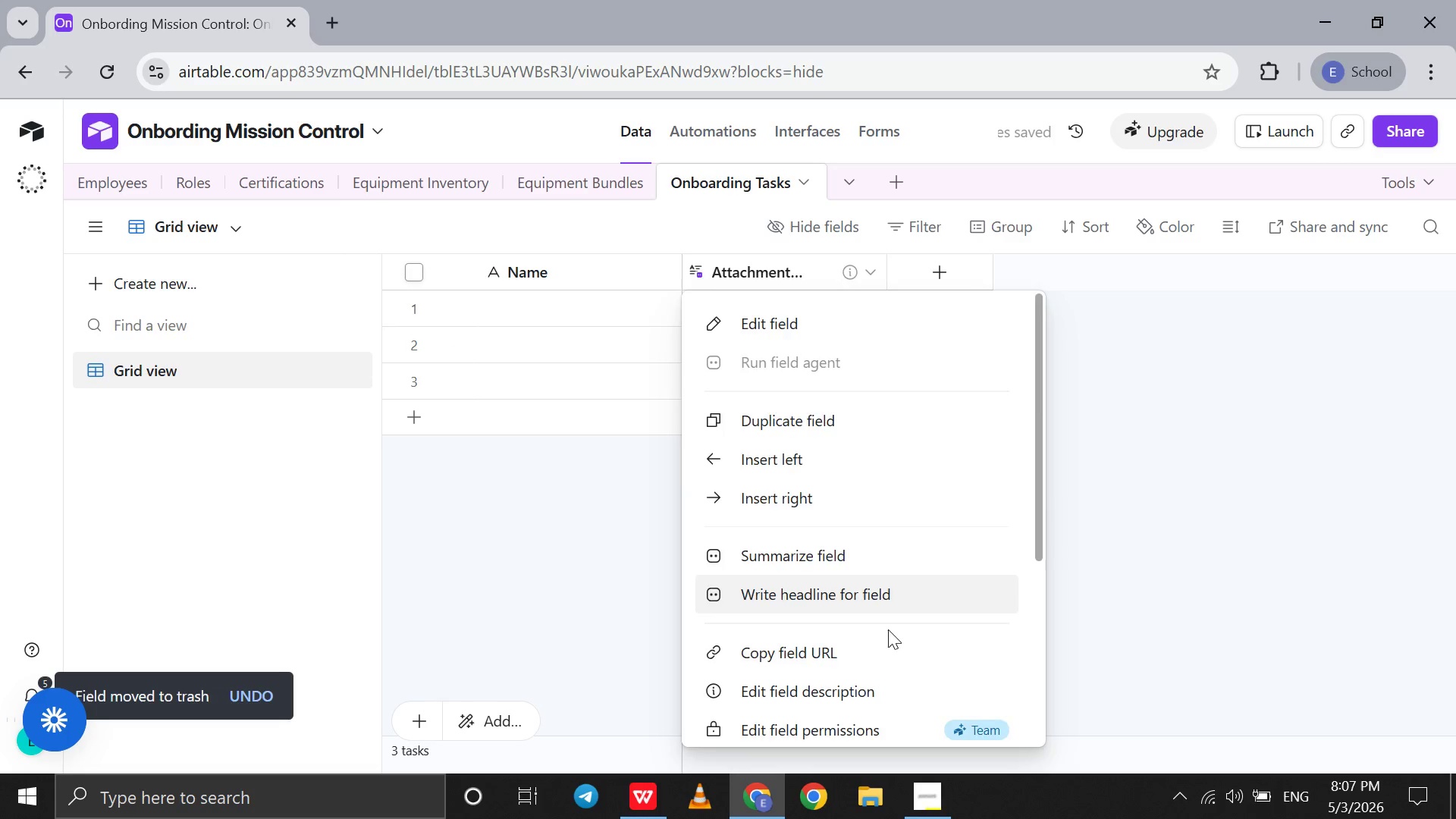 
scroll: coordinate [888, 629], scroll_direction: down, amount: 40.0
 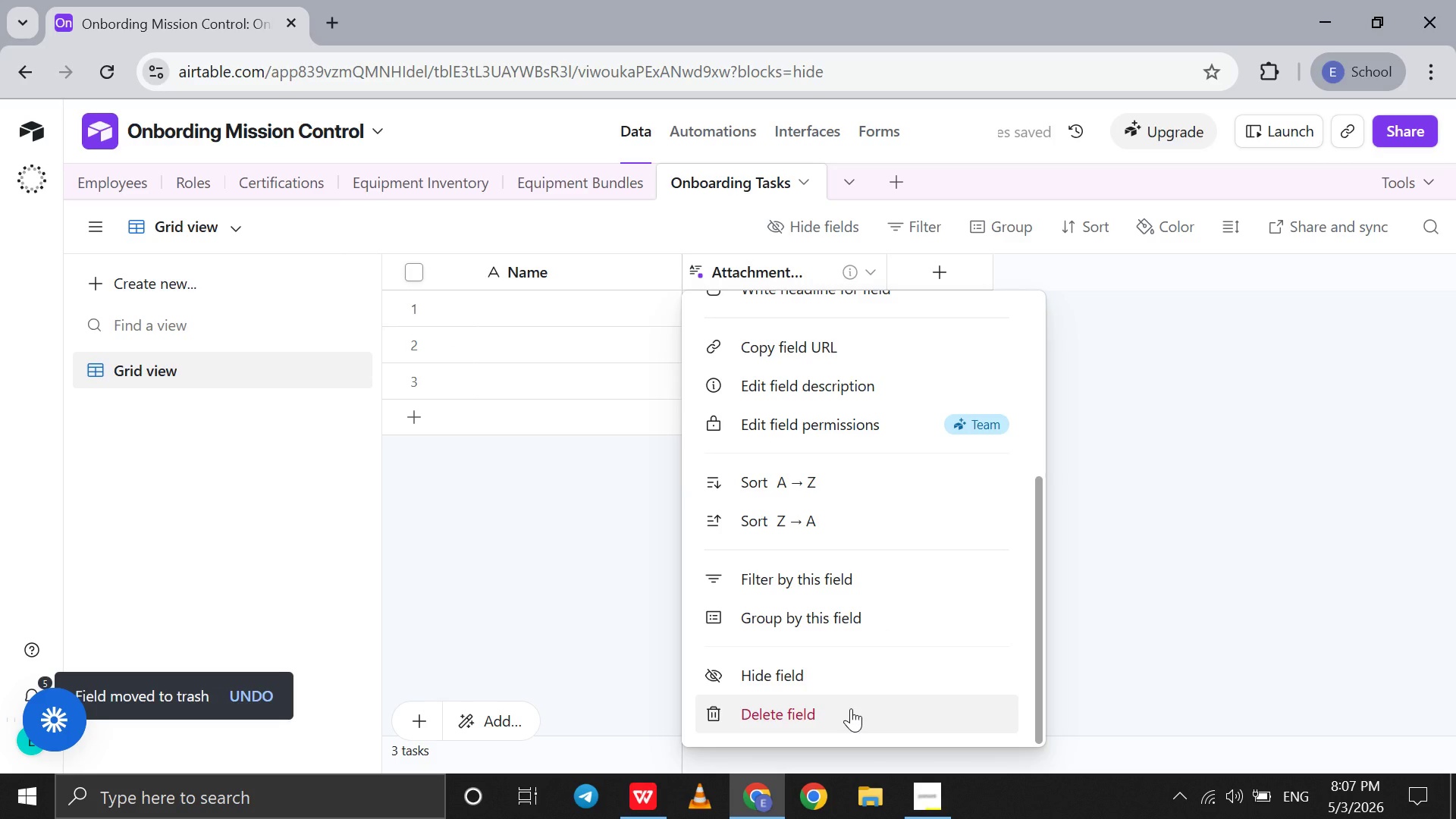 
left_click([851, 708])
 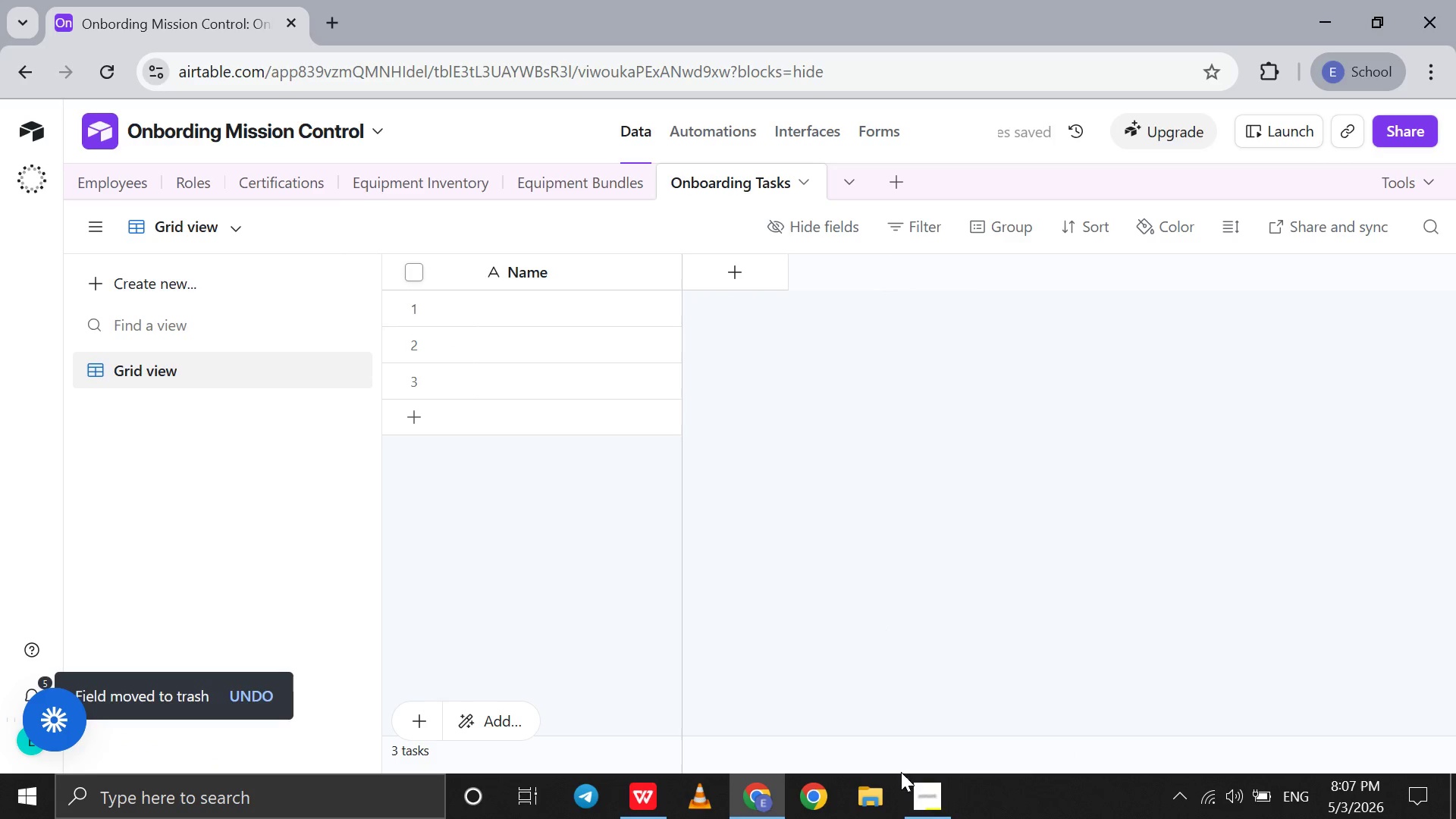 
left_click([912, 797])